 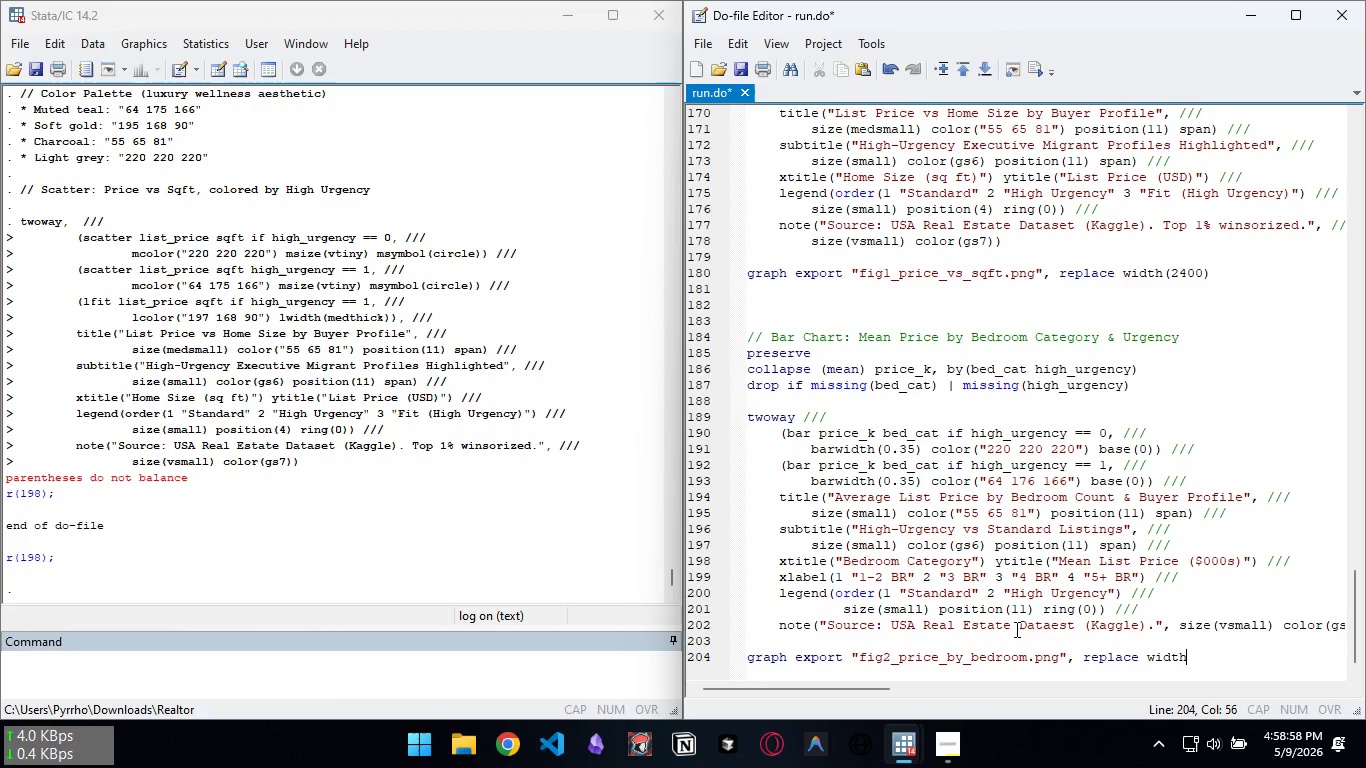 
type((2400))
 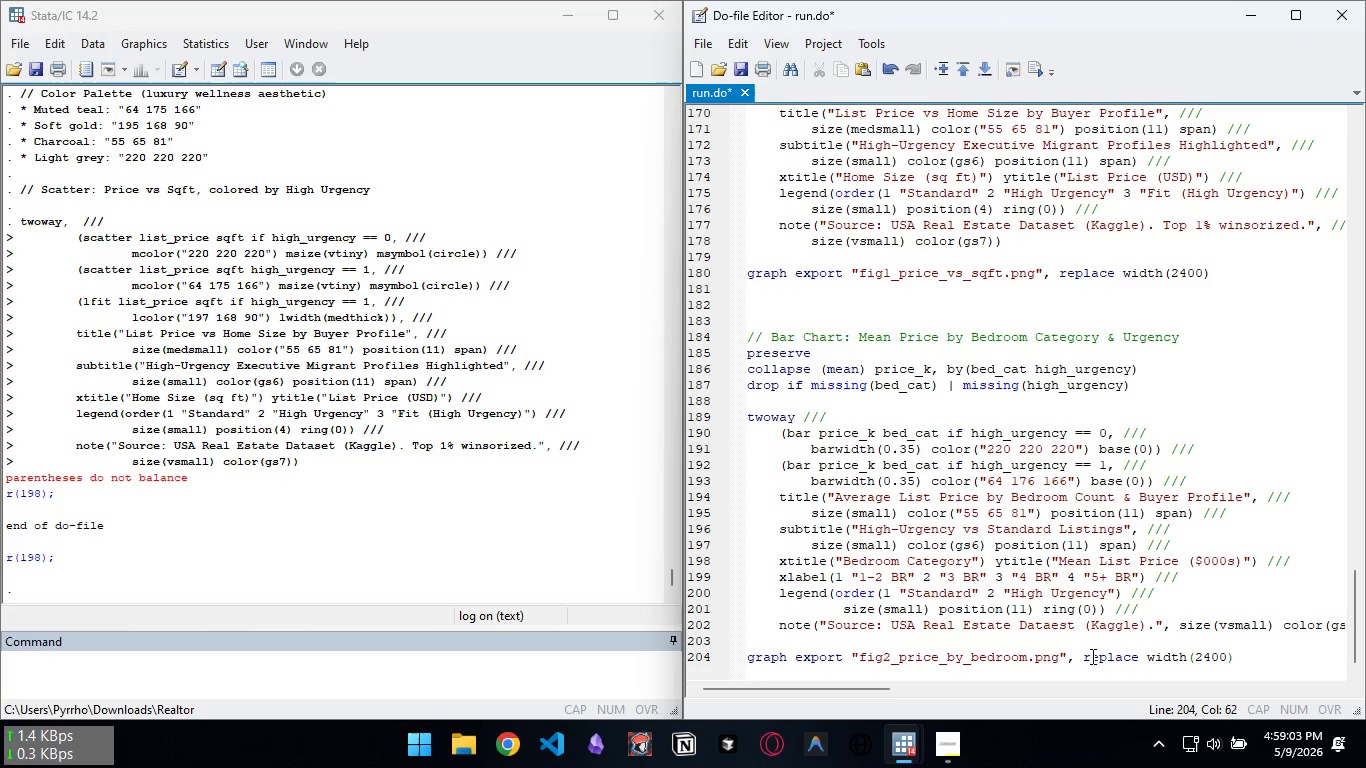 
key(Enter)
 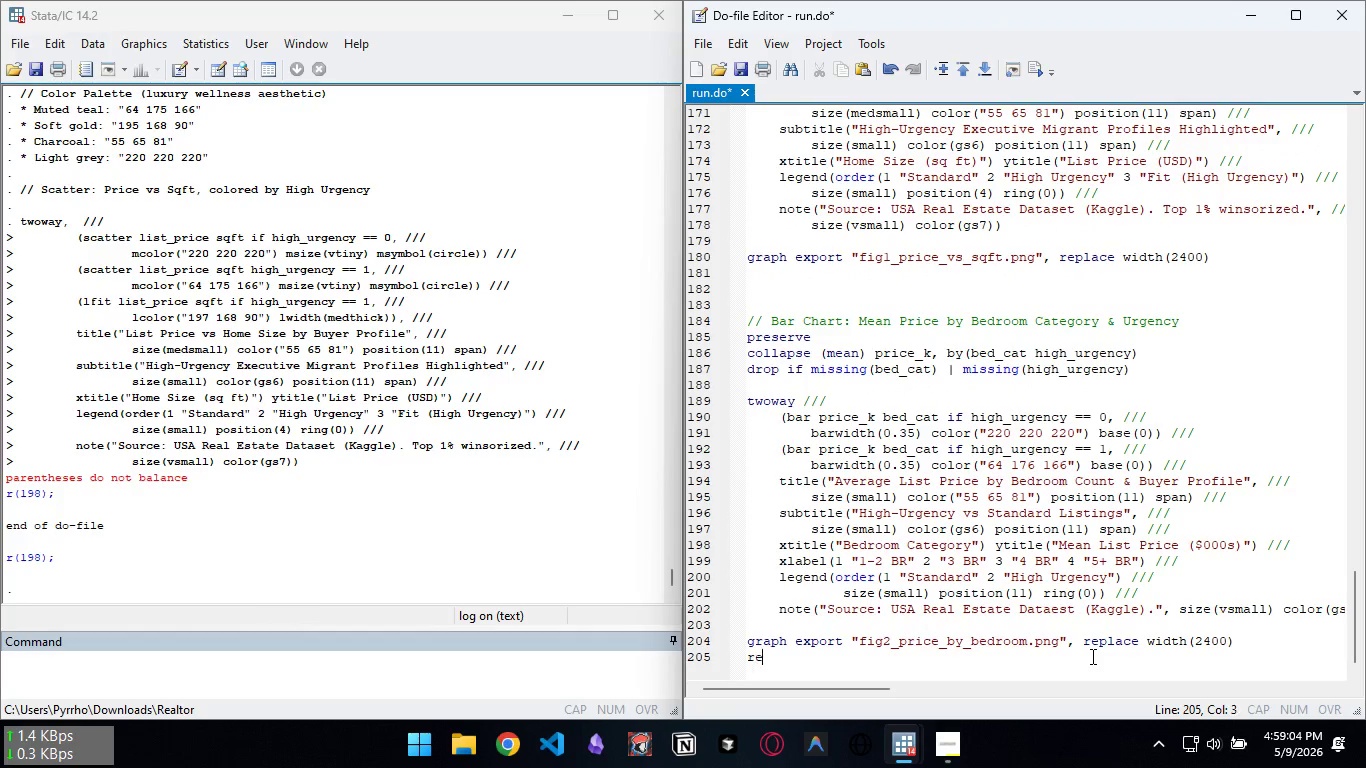 
type(restore )
key(Backspace)
 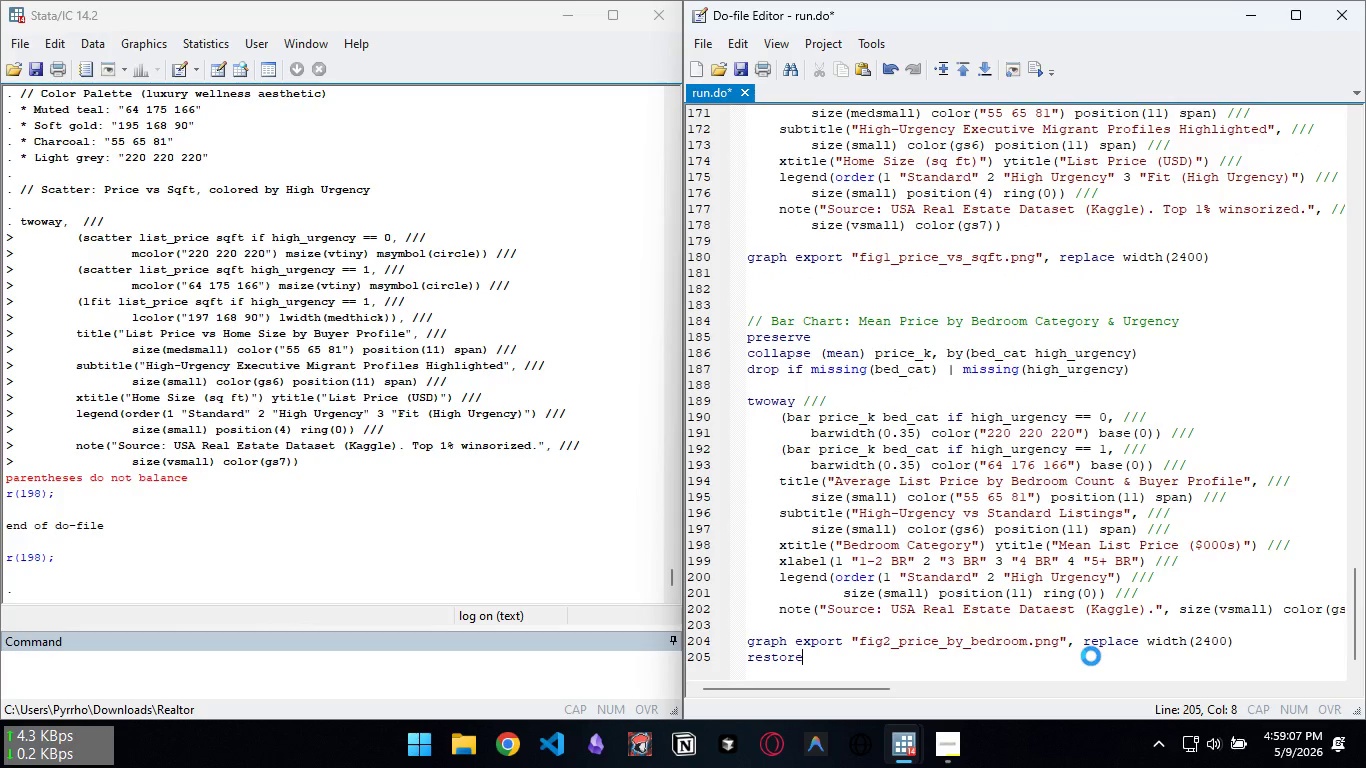 
key(Control+S)
 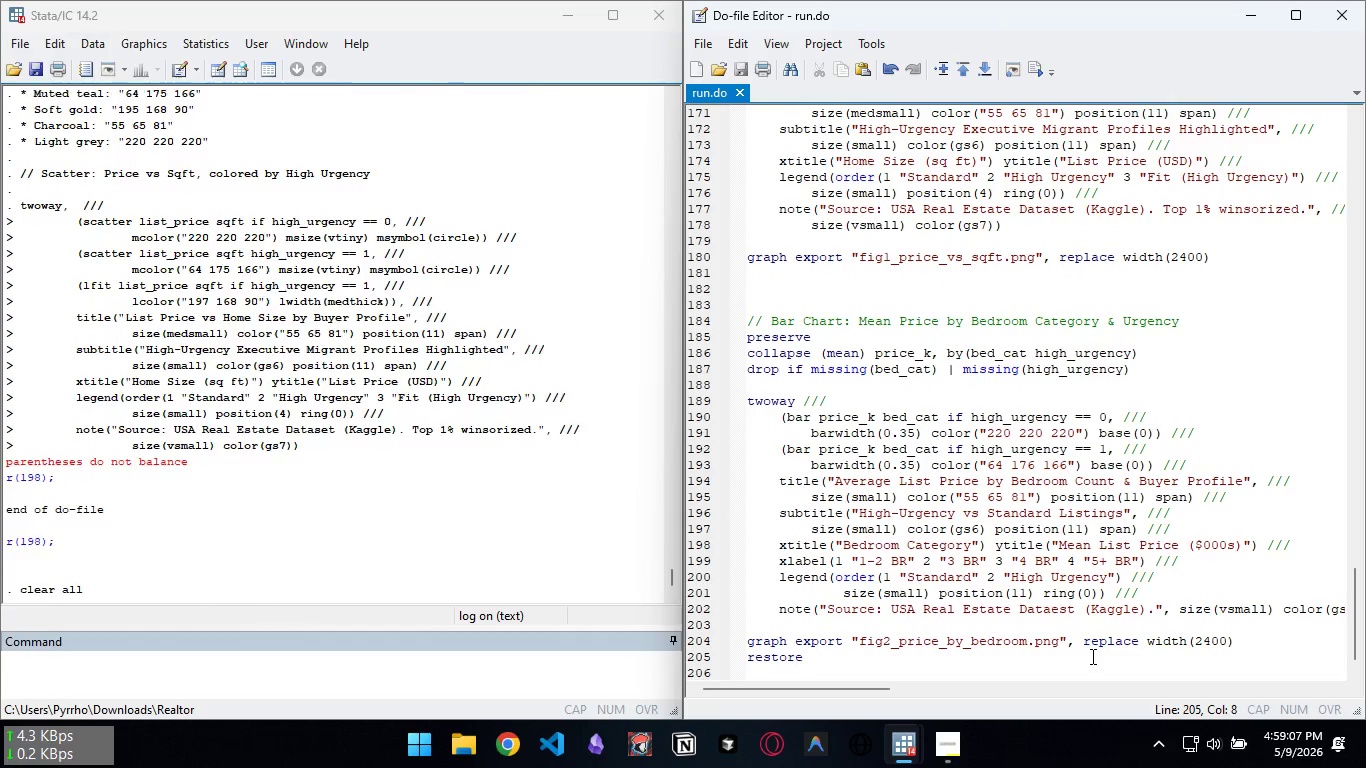 
key(Control+D)
 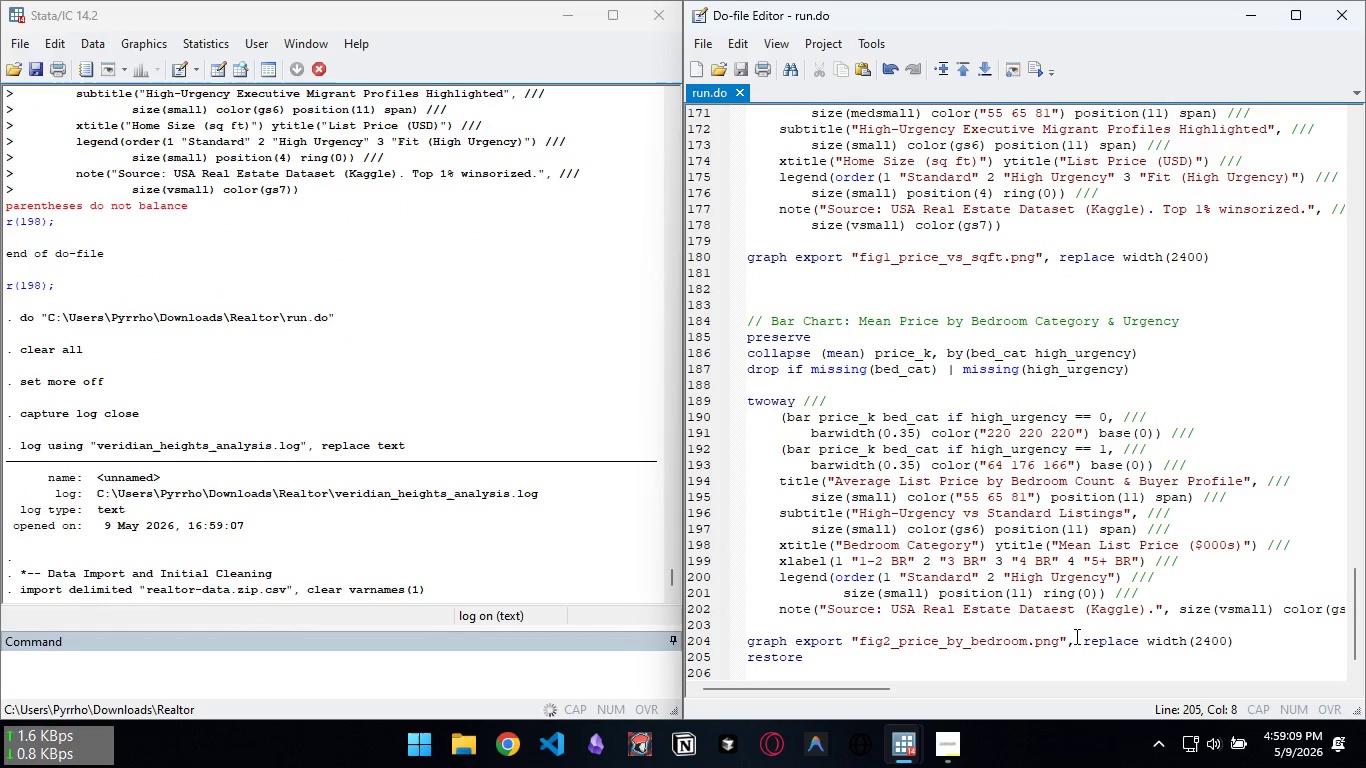 
scroll: coordinate [1050, 590], scroll_direction: down, amount: 4.0
 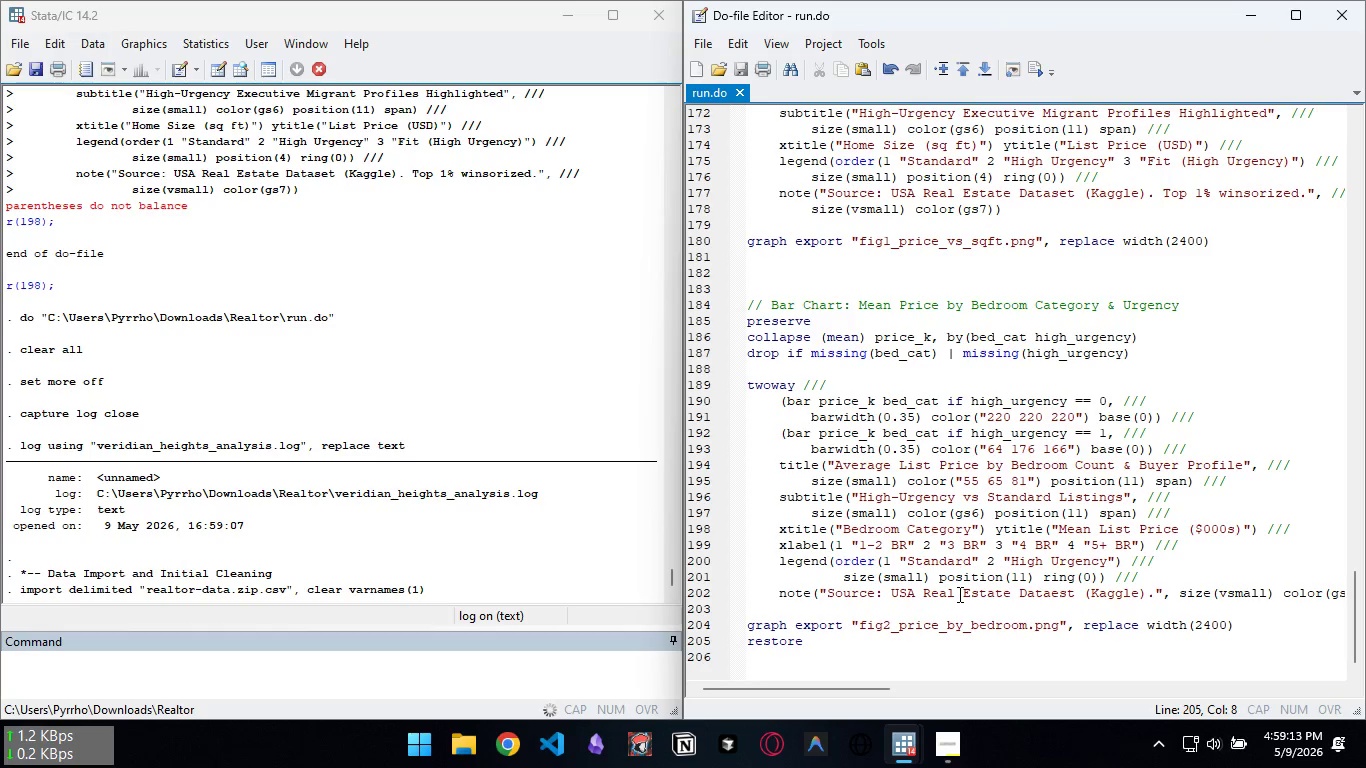 
key(Enter)
 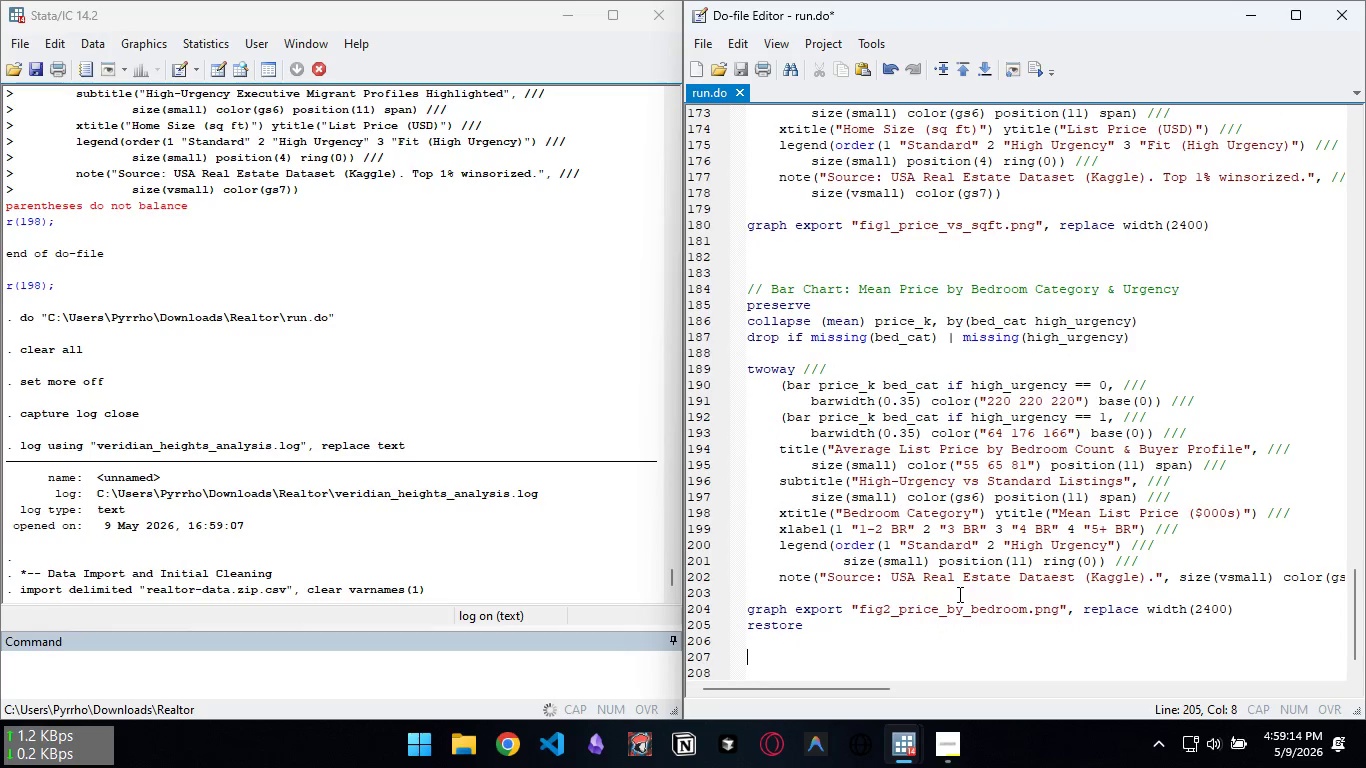 
key(Enter)
 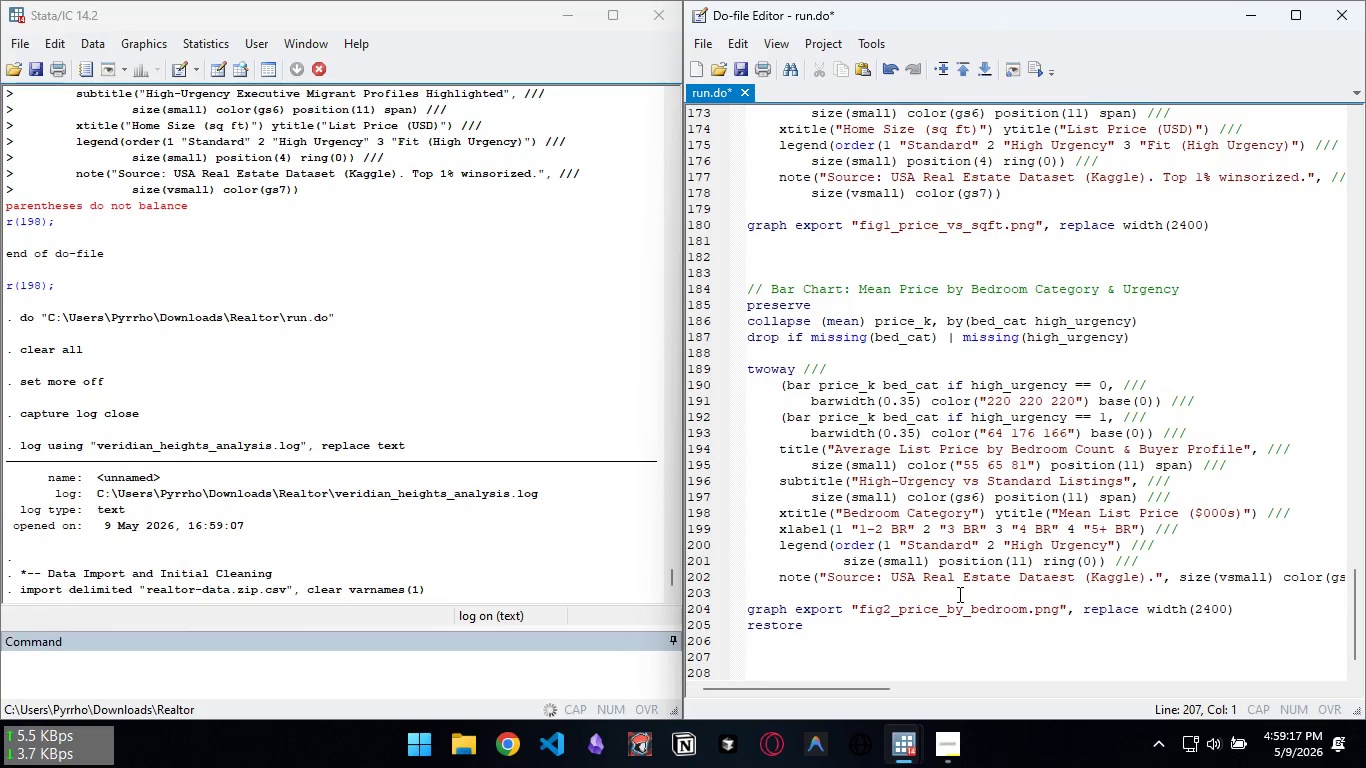 
type(*-- Marginsplot )
key(Backspace)
type(: Predicted Probability of High Urgency )
key(Backspace)
 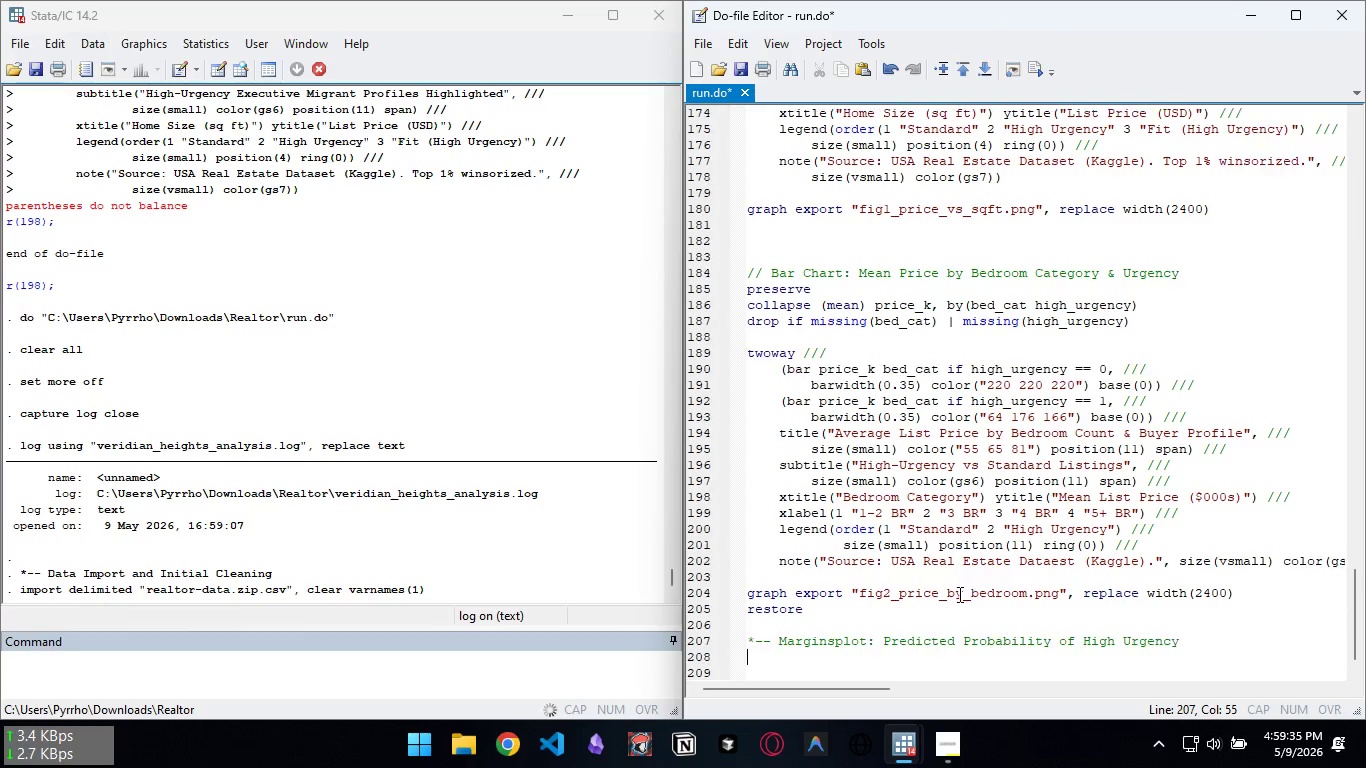 
 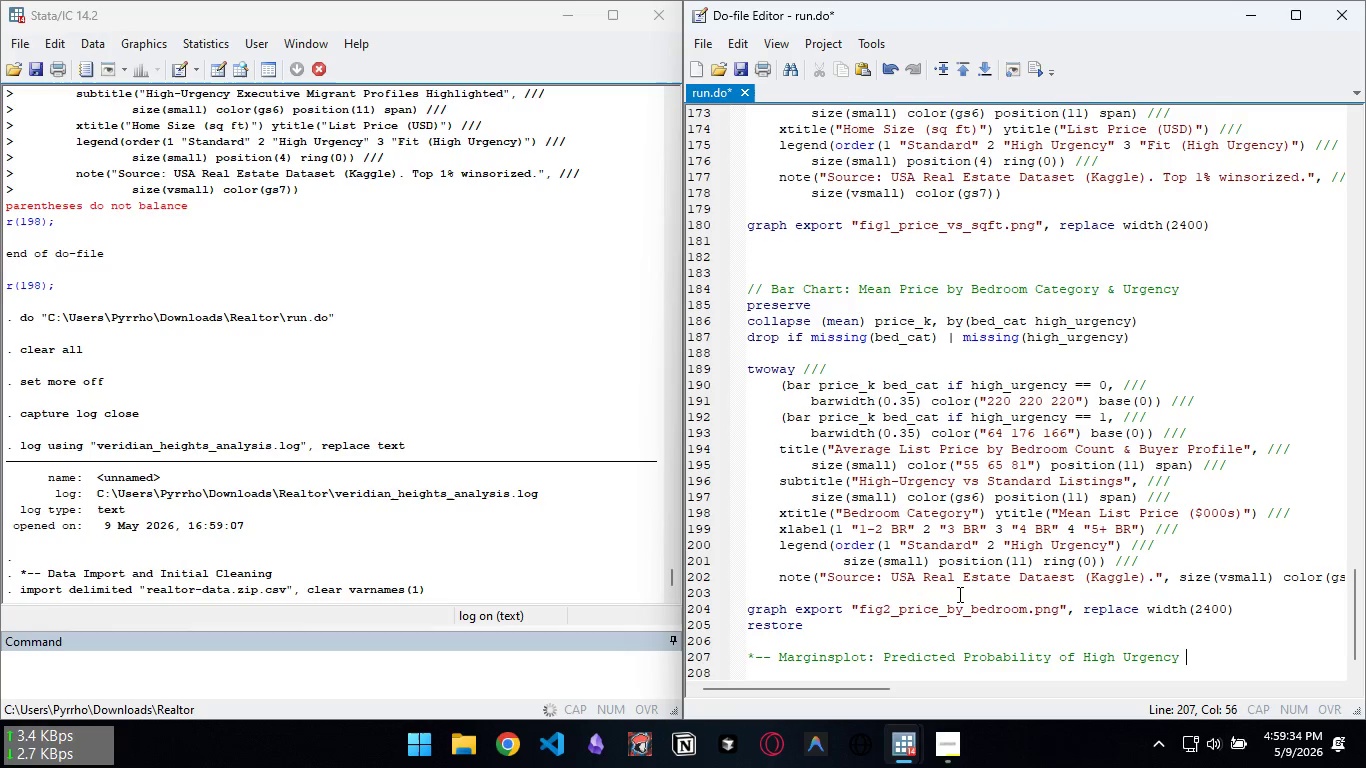 
key(Enter)
 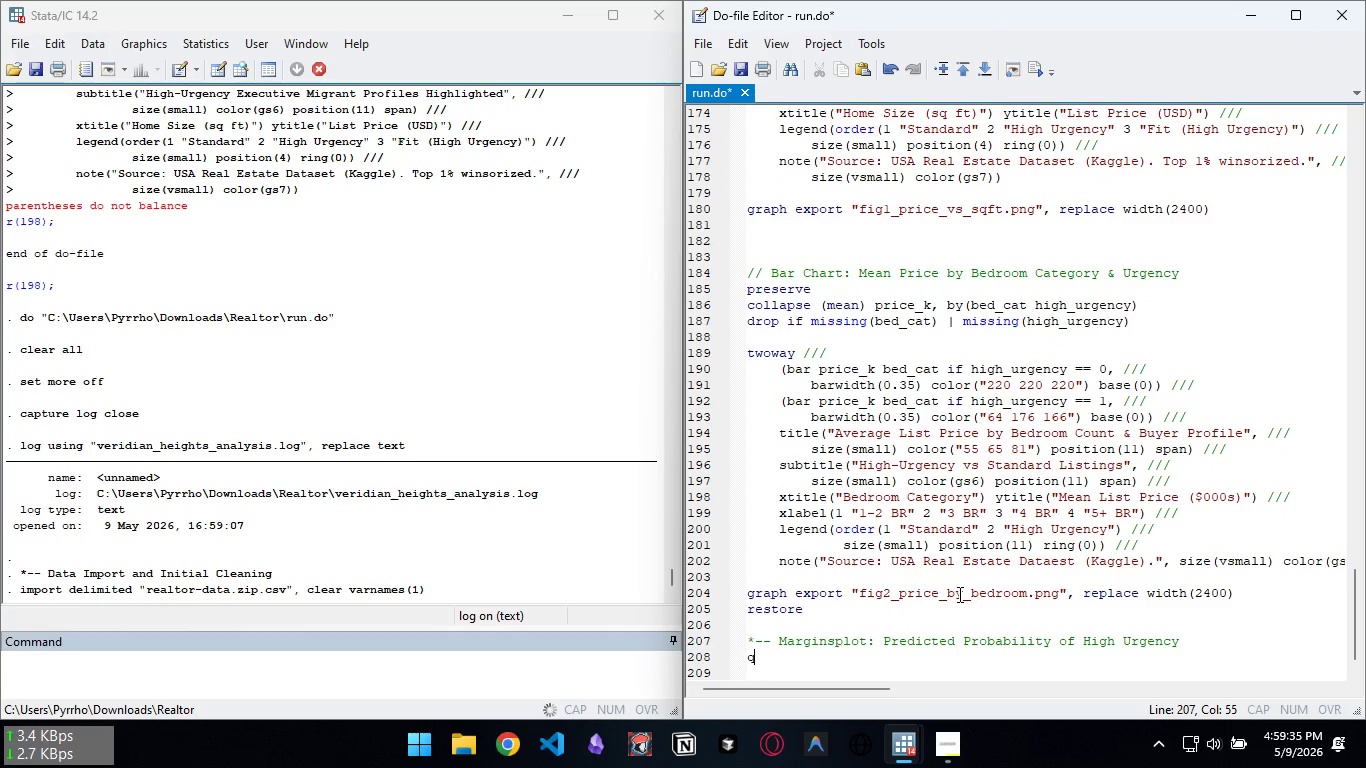 
type(quietly logit high)